 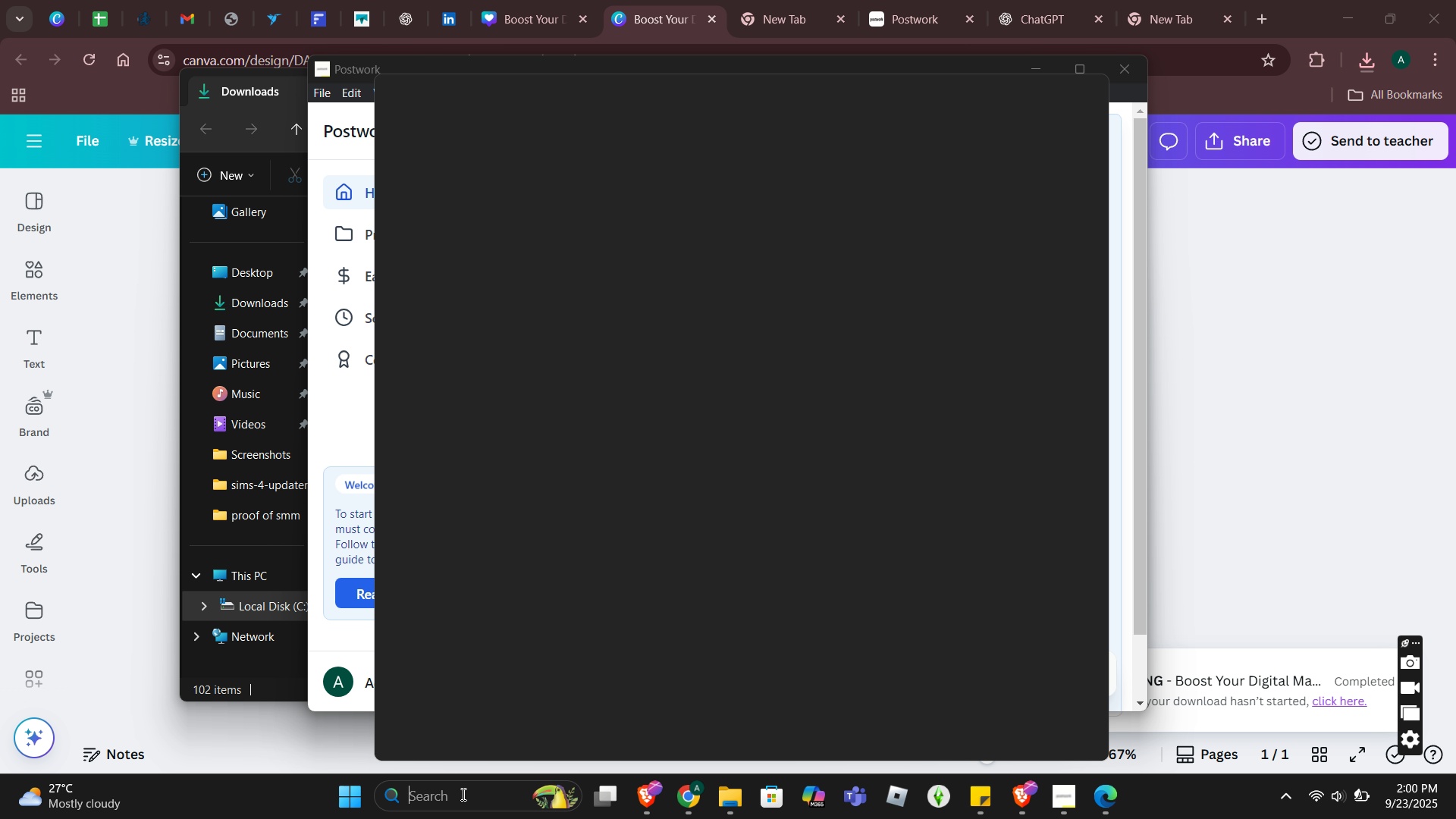 
left_click([439, 193])
 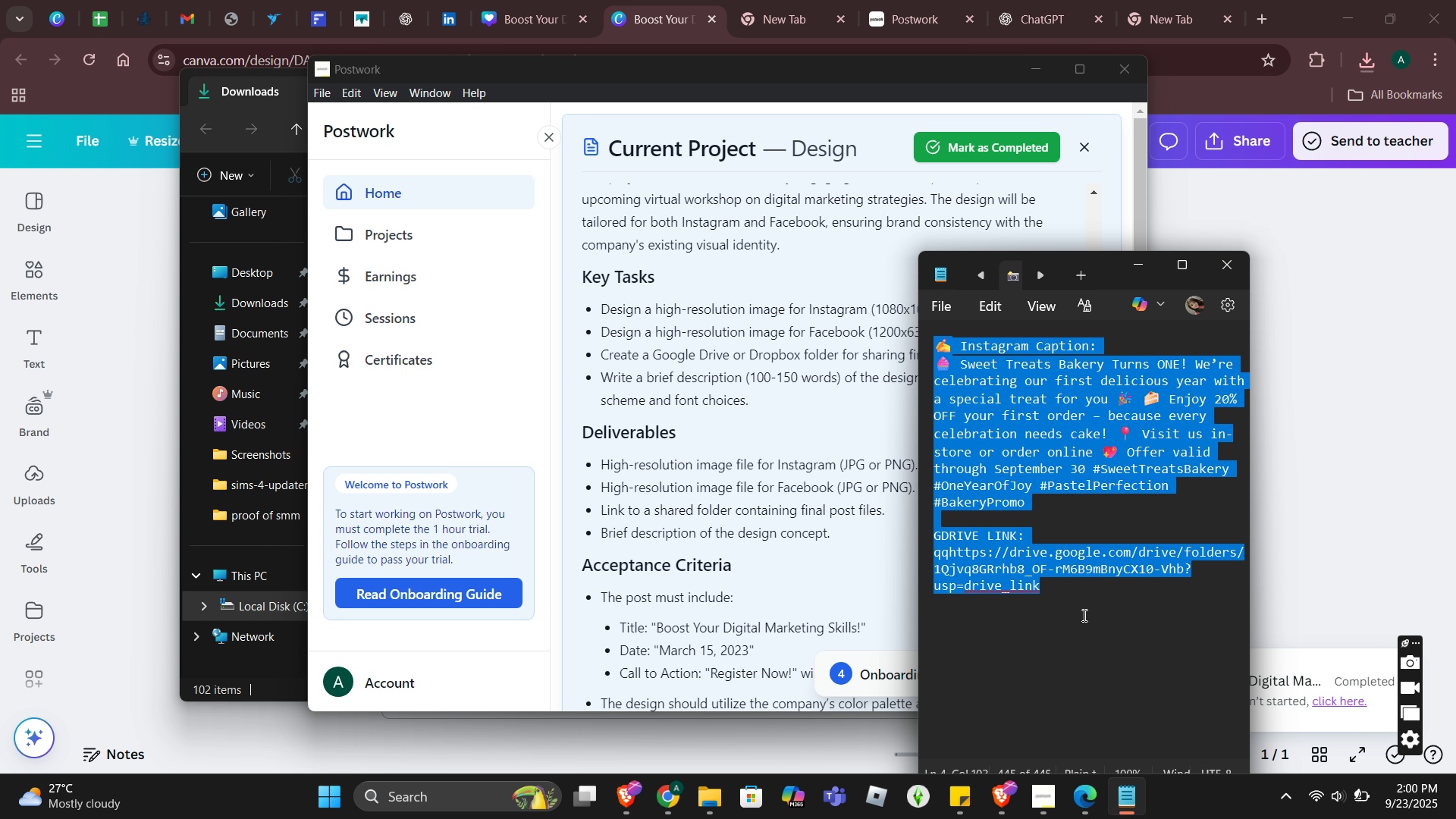 
wait(7.0)
 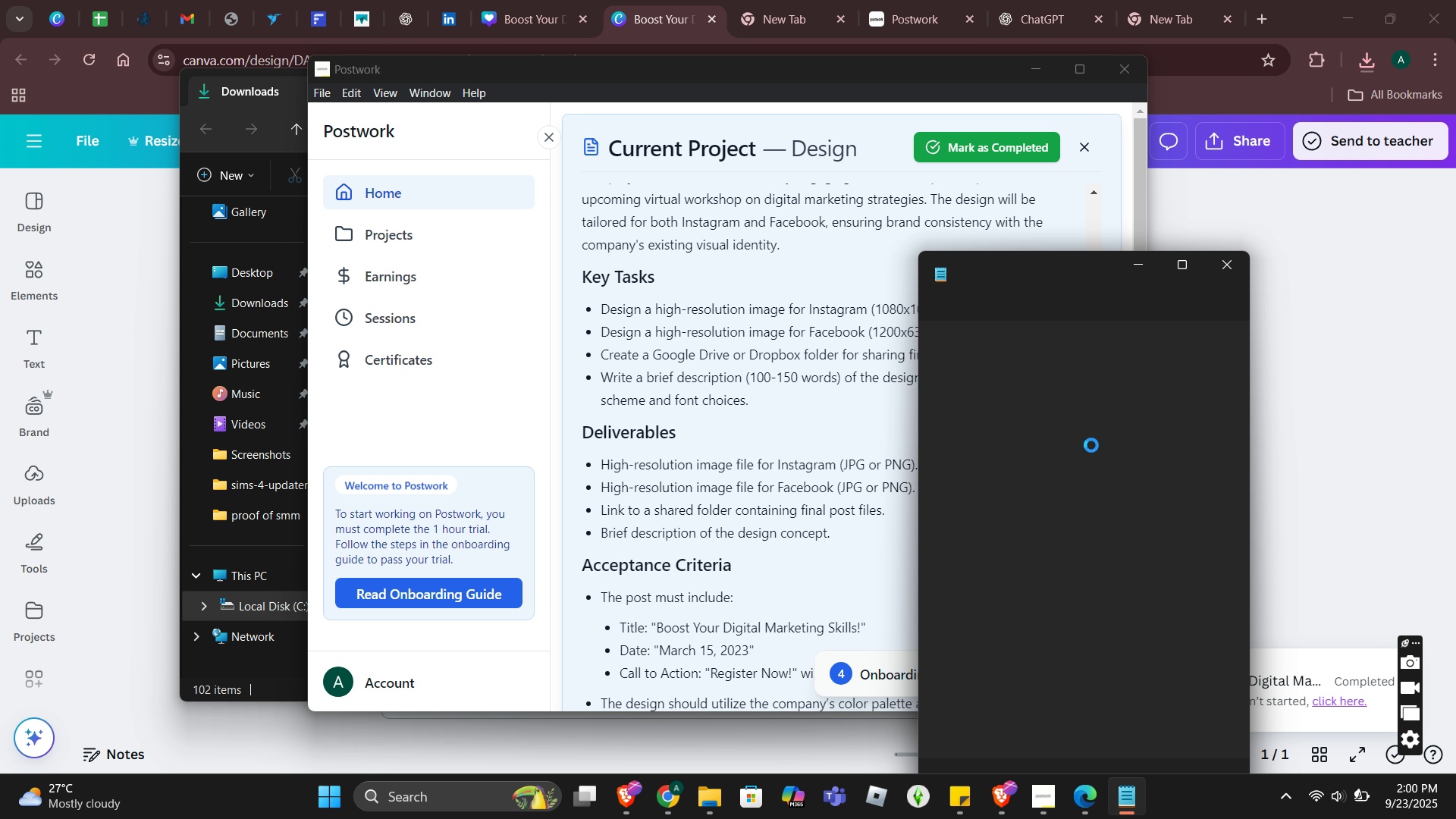 
left_click([1100, 601])
 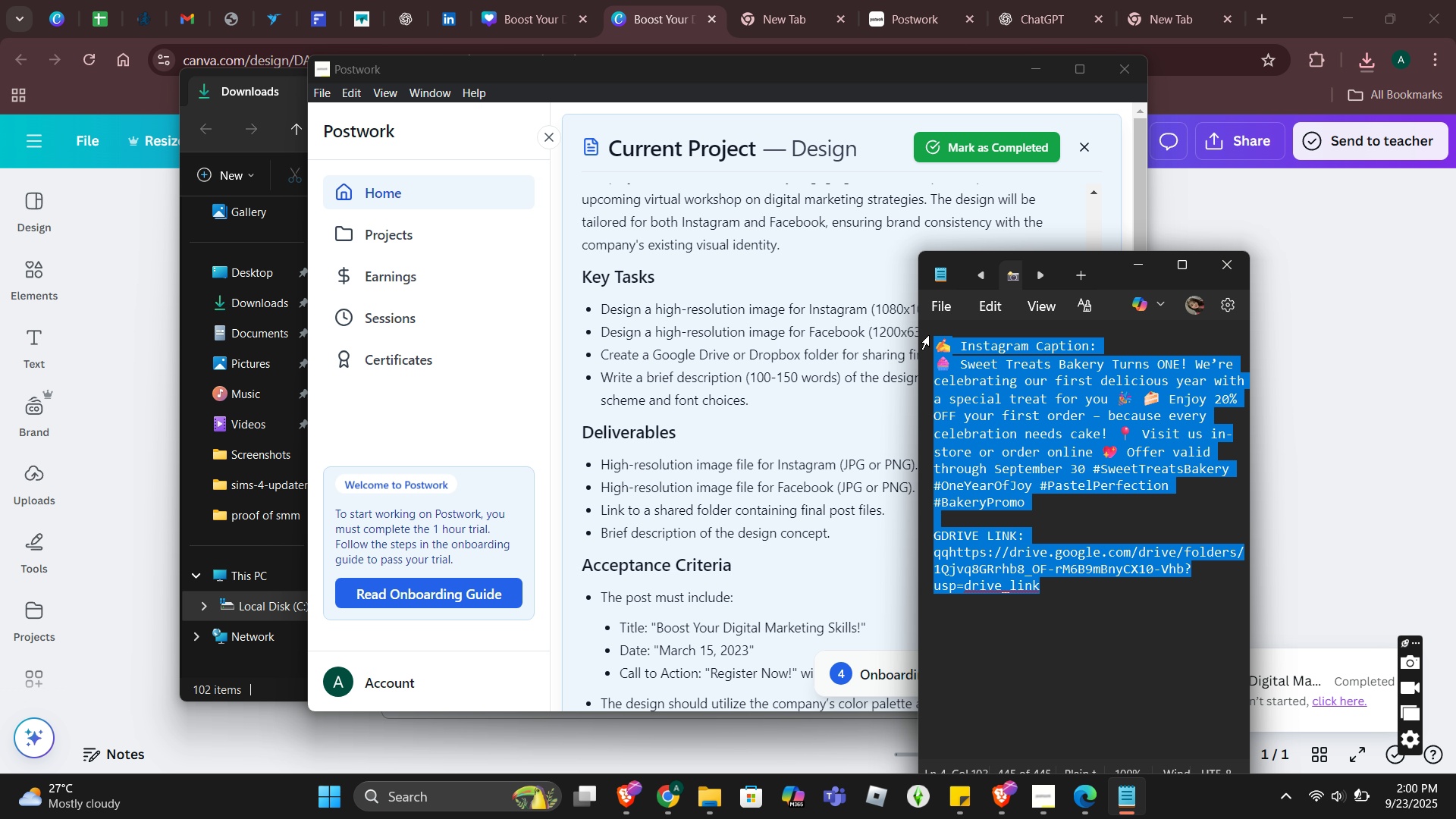 
key(Backspace)
 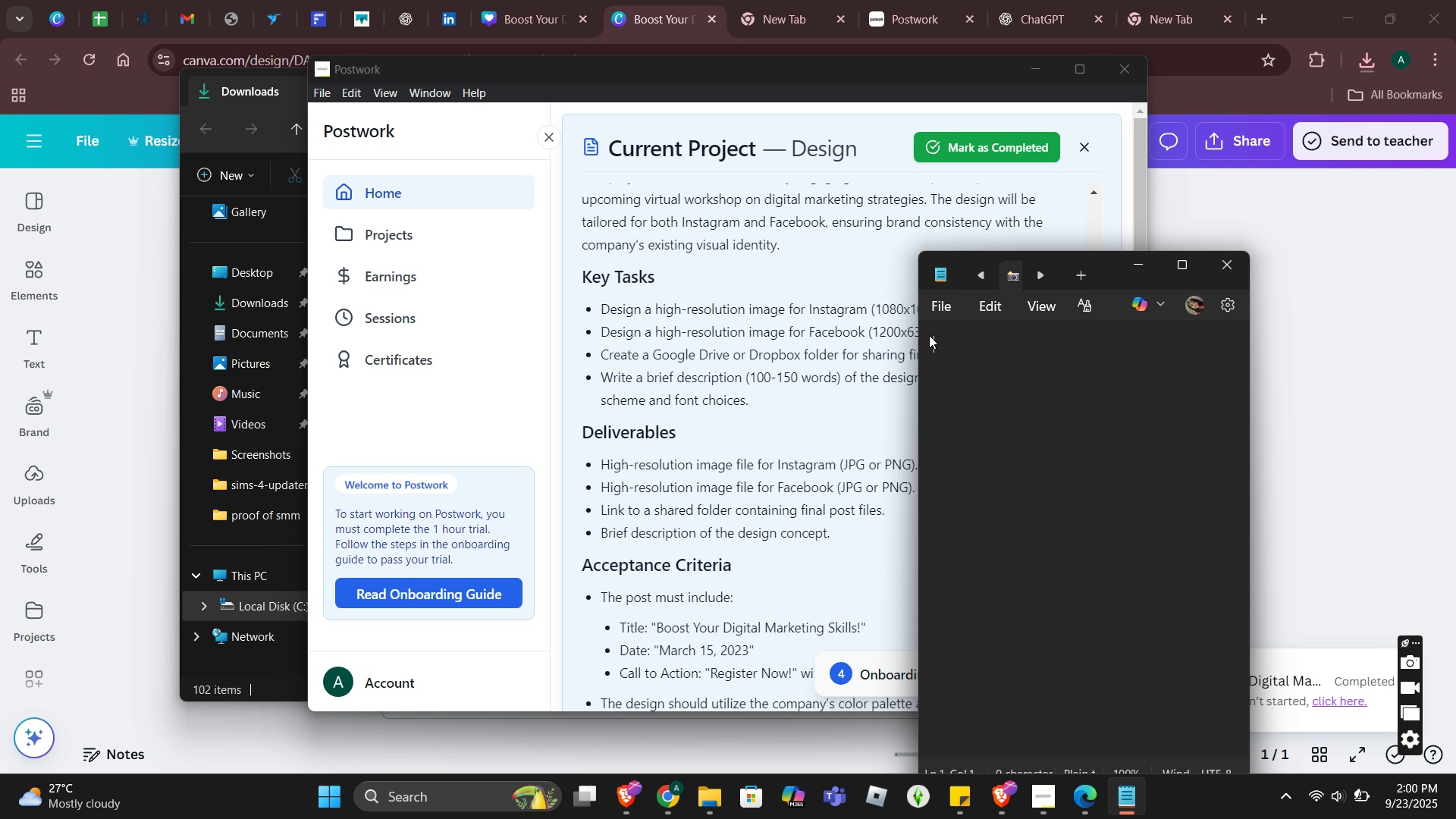 
wait(12.96)
 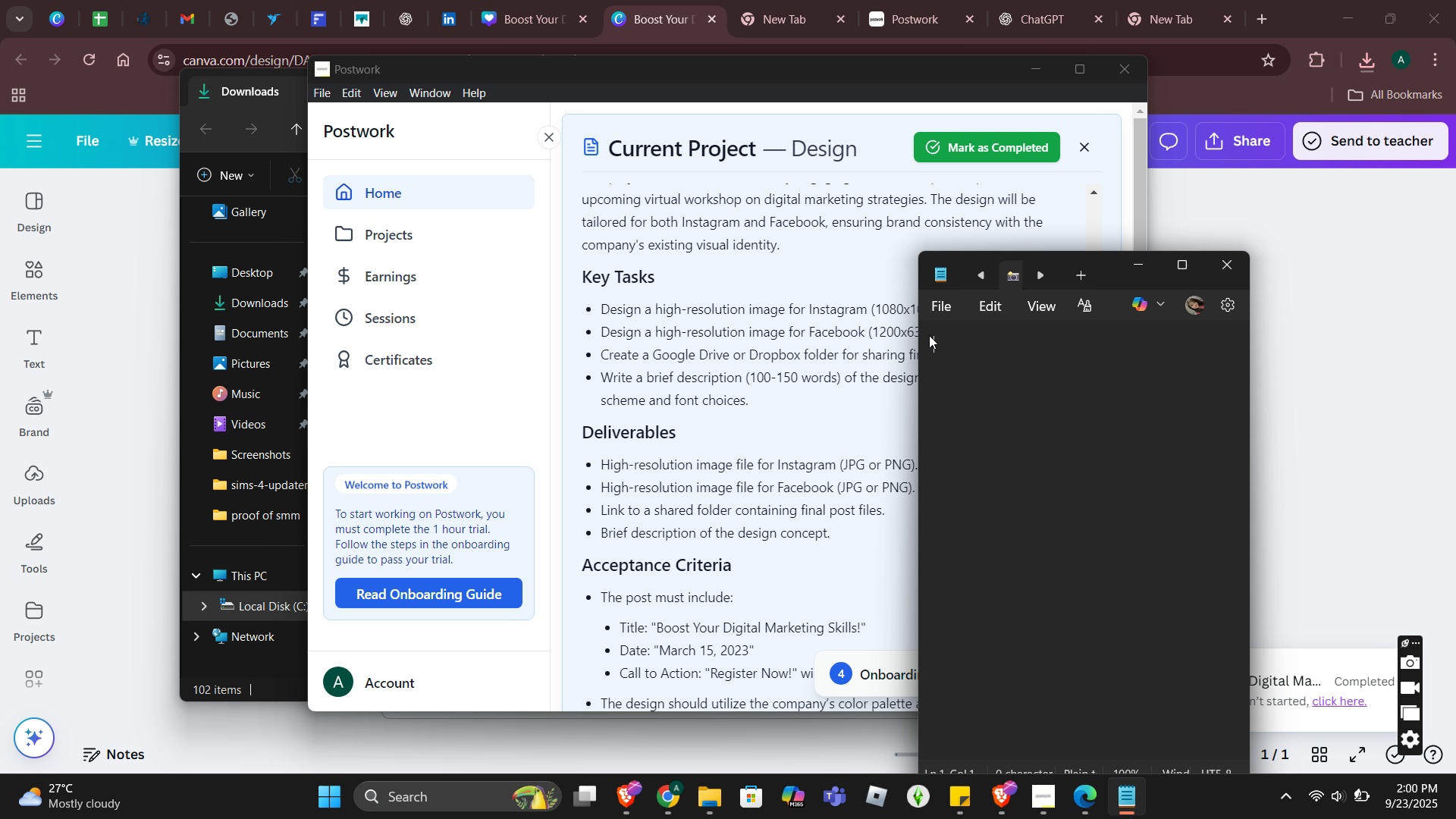 
type(Brief Des)
key(Backspace)
key(Backspace)
key(Backspace)
type(description of the design concept)
 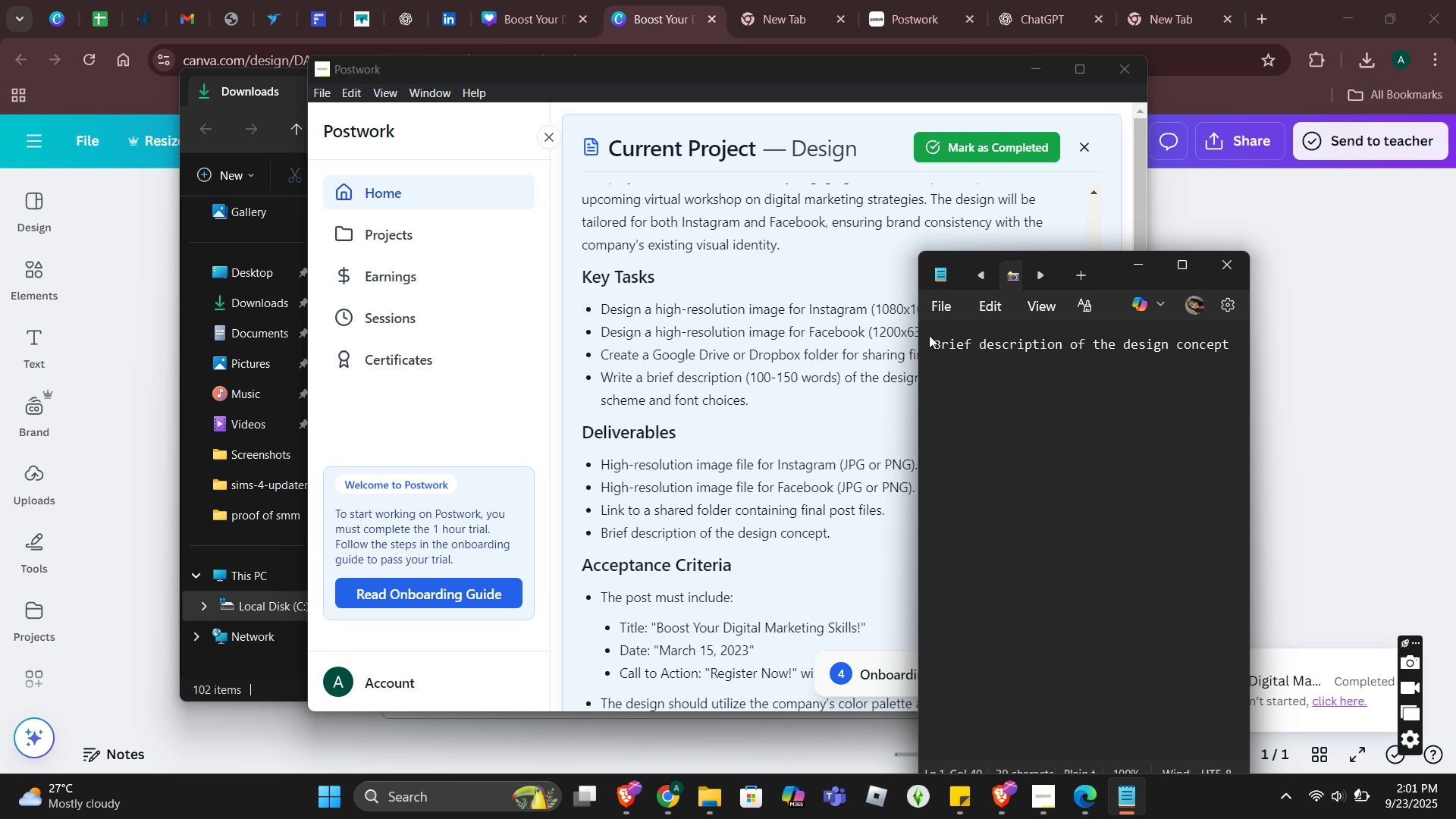 
key(Enter)
 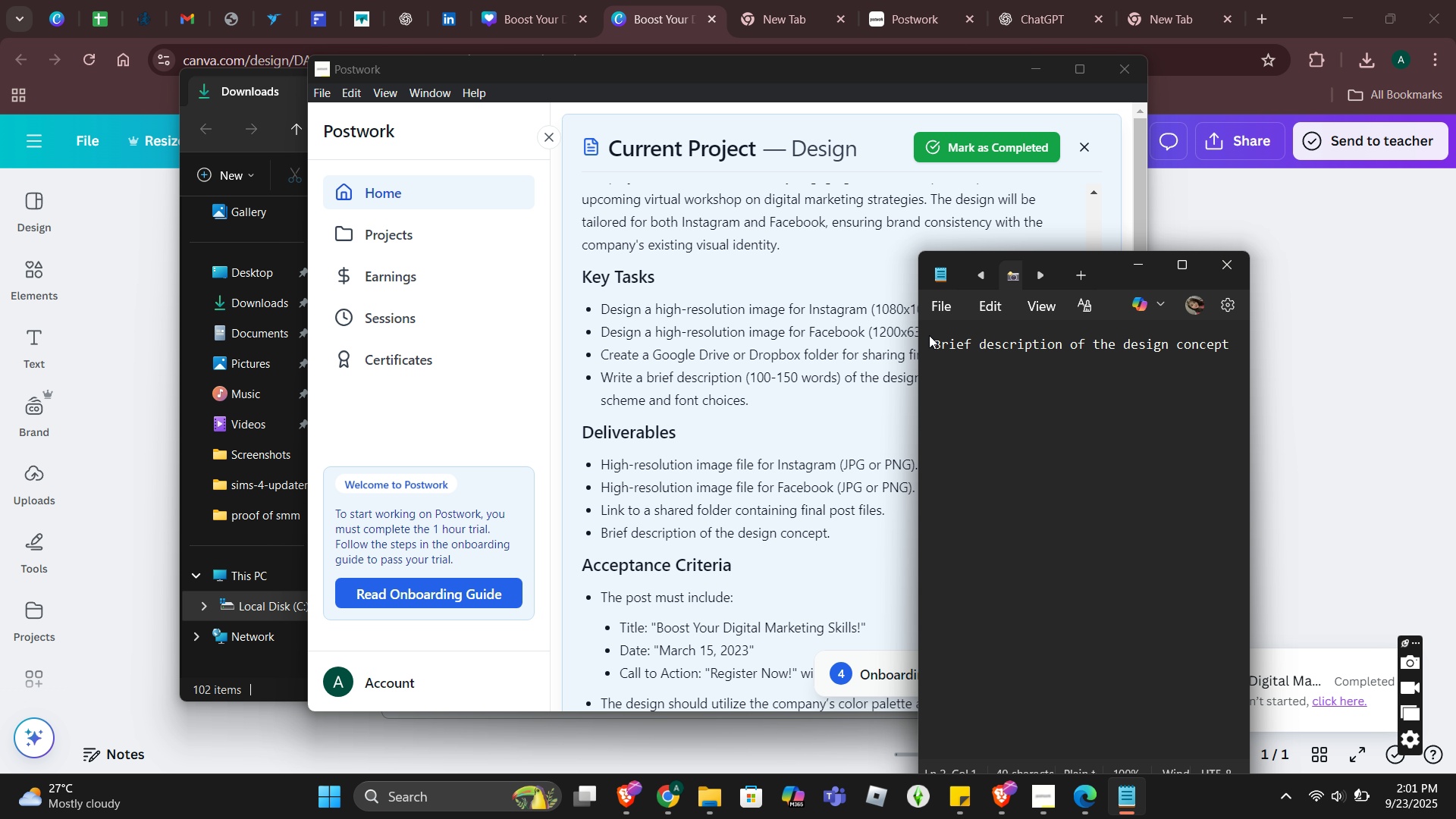 
key(Enter)
 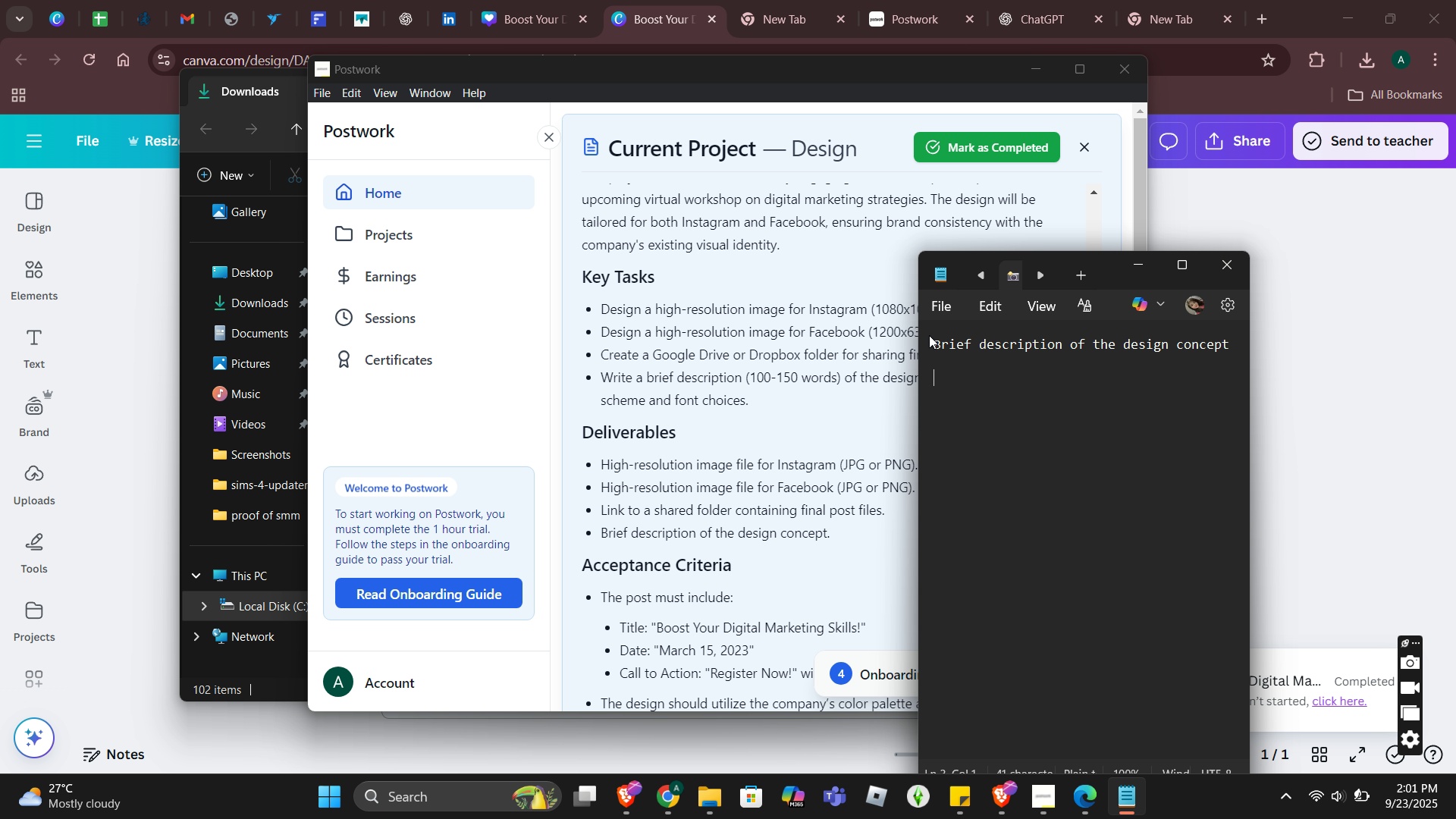 
key(Backspace)
 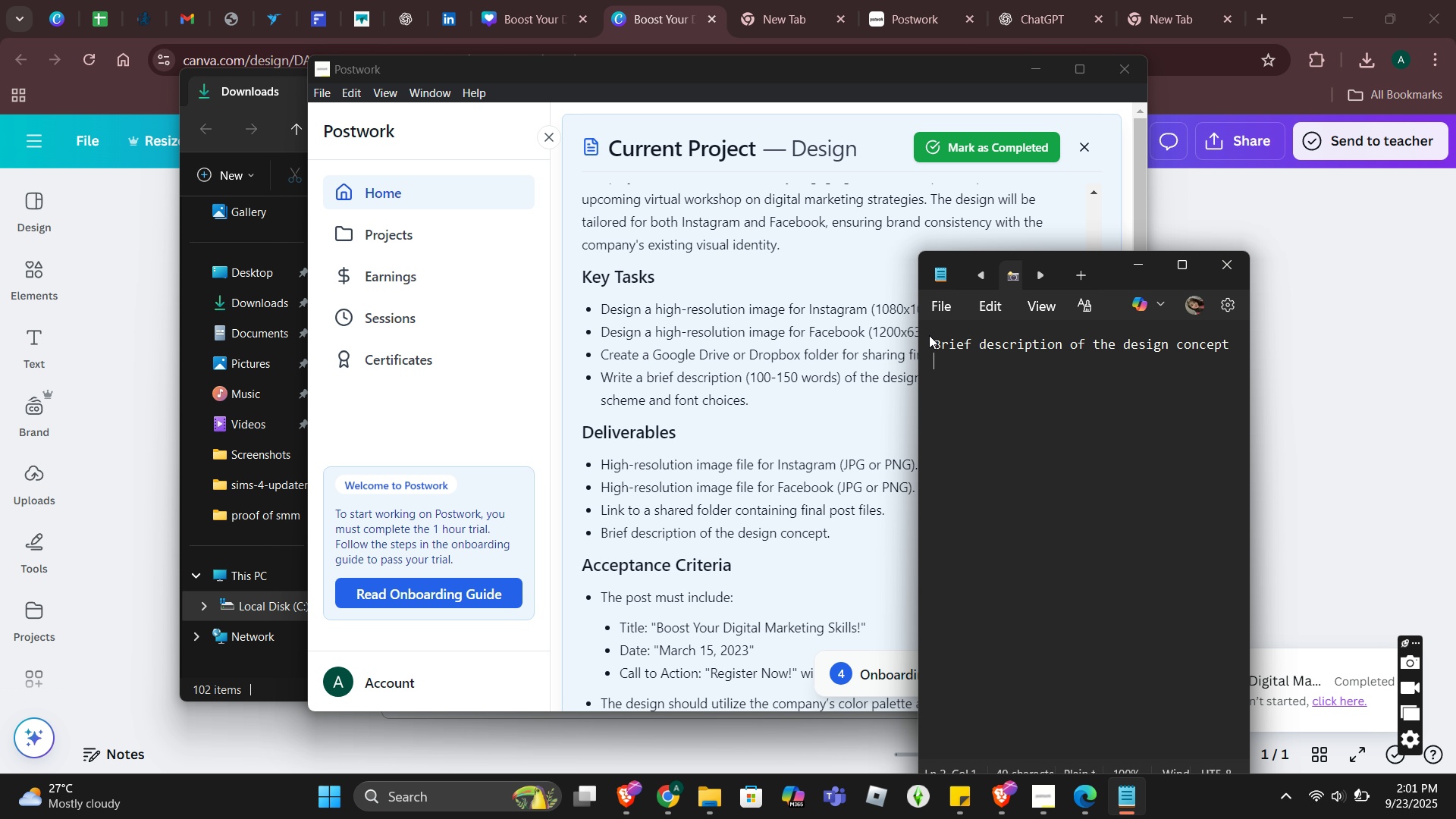 
key(Backspace)
 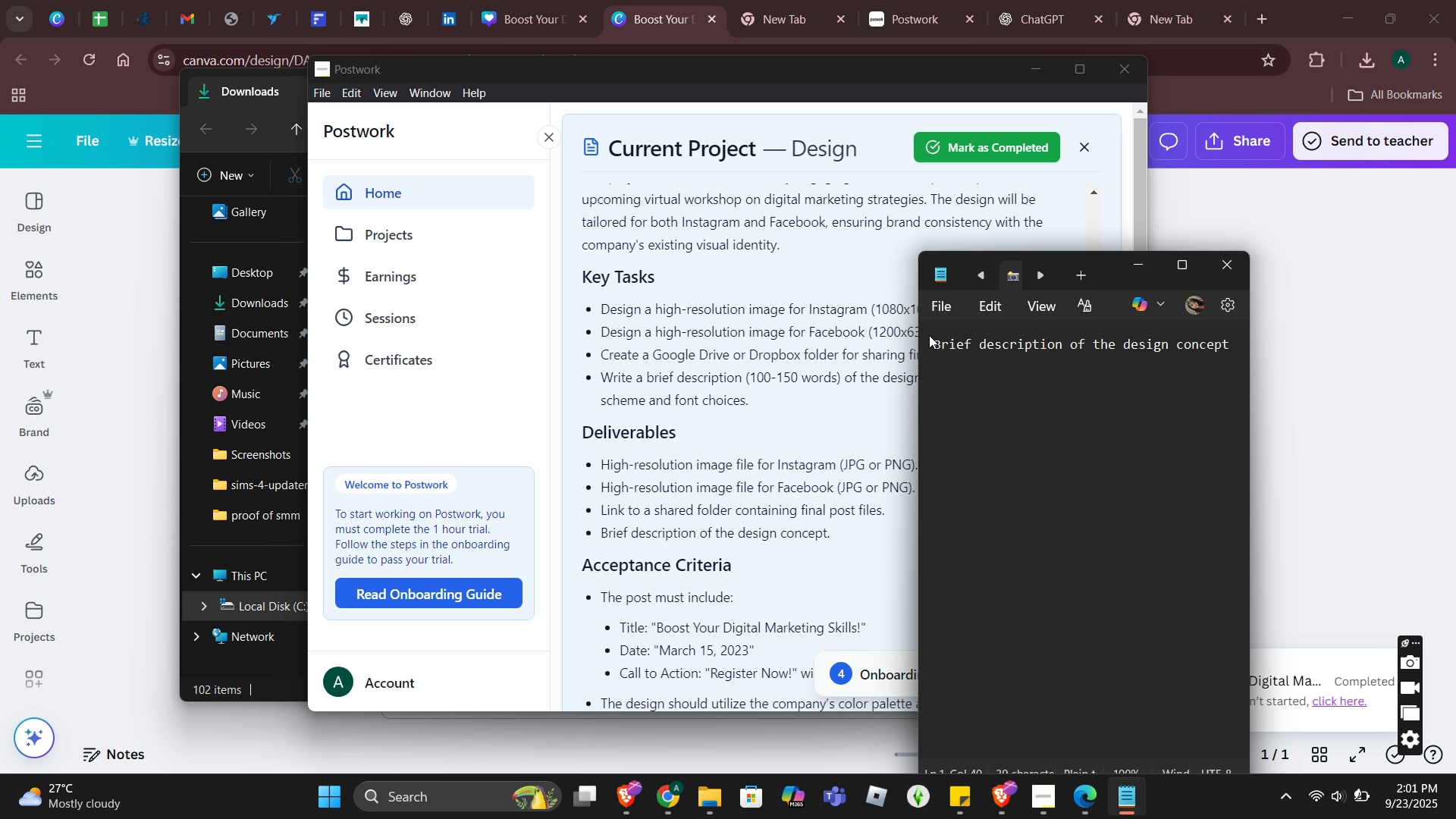 
key(Period)
 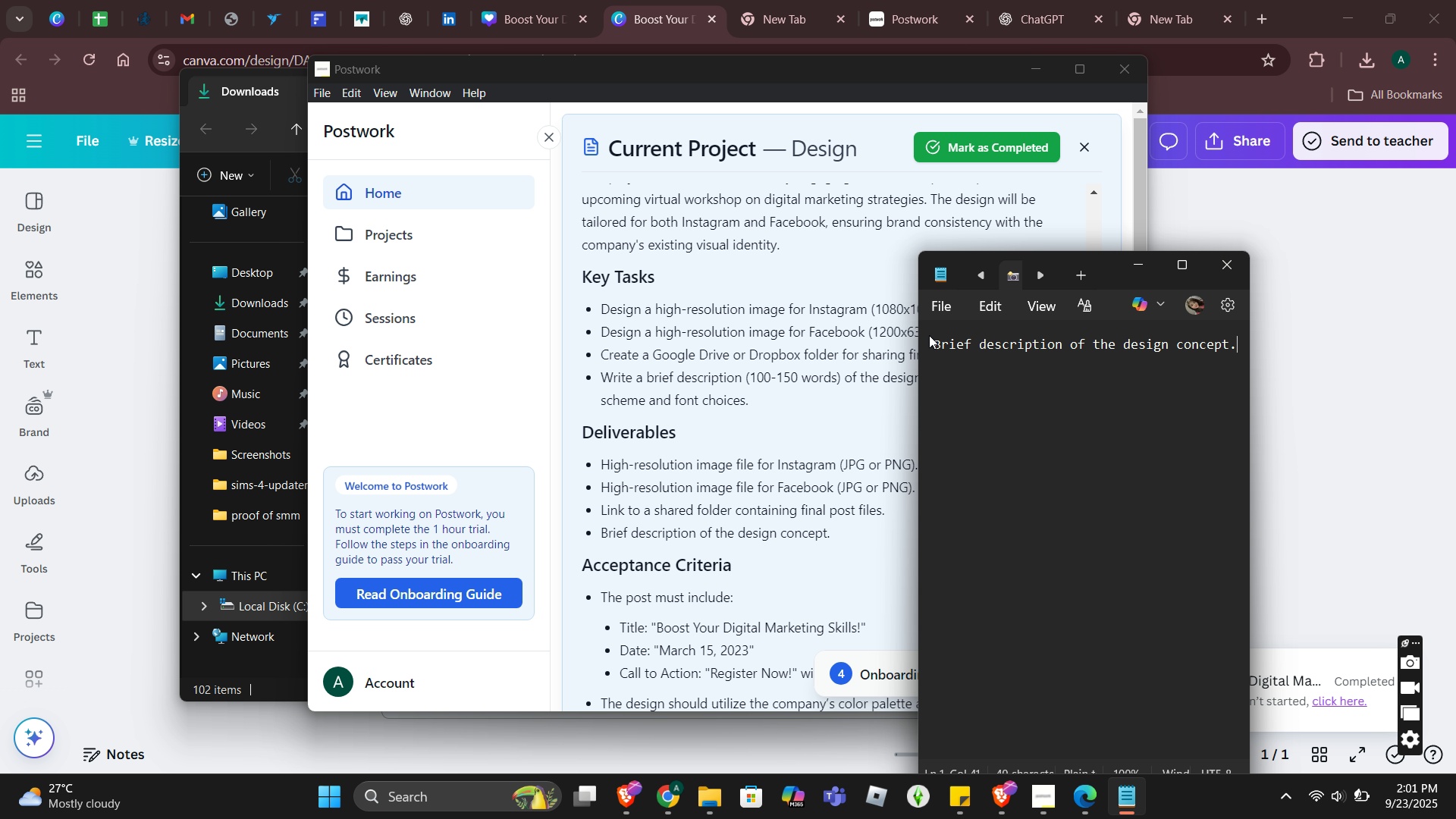 
key(Enter)
 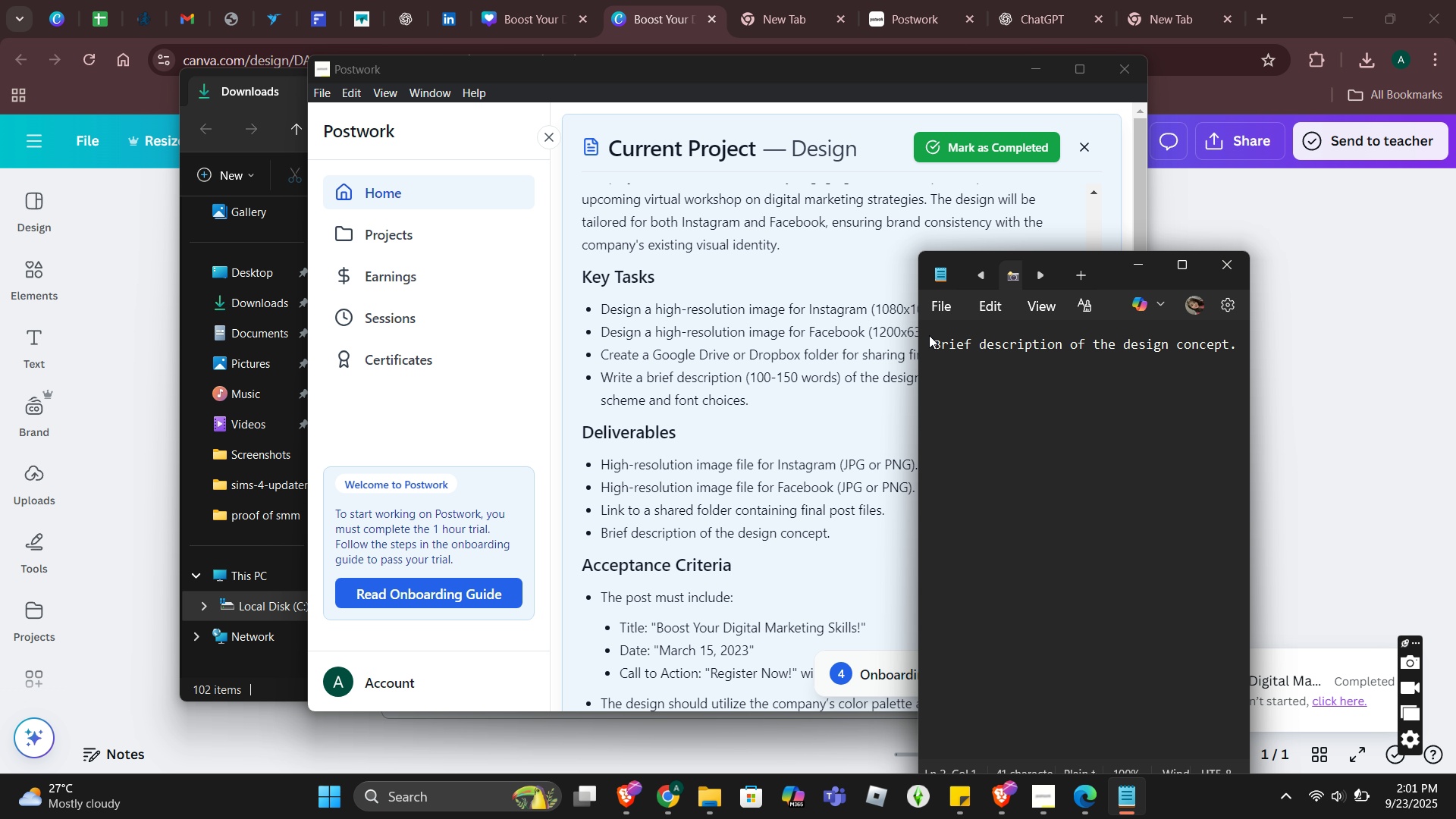 
key(Enter)
 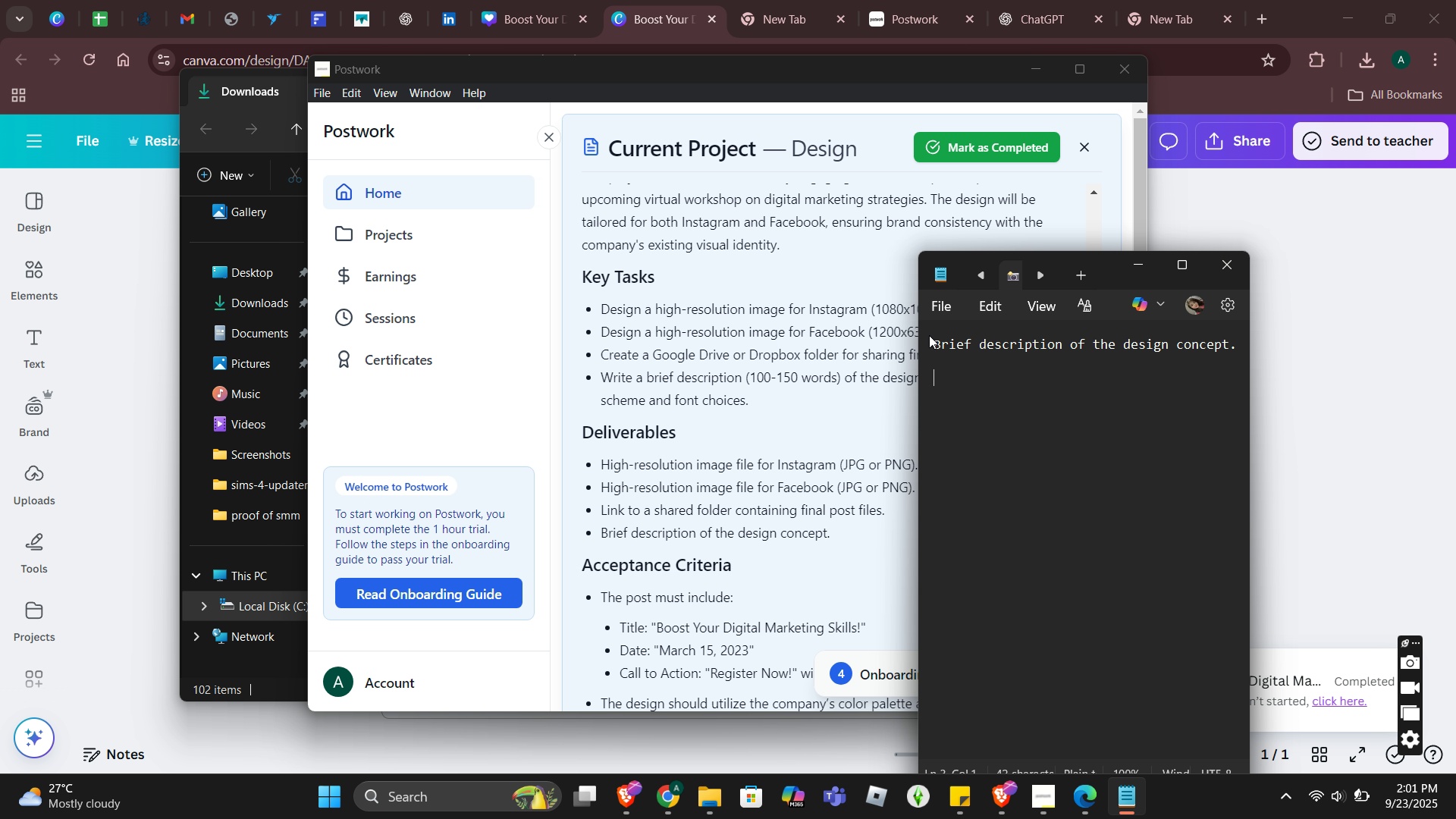 
type(The s)
key(Backspace)
type(social media ps)
key(Backspace)
type(ost design for the upcoming virtual workship)
key(Backspace)
key(Backspace)
type(op, "boost)
key(Backspace)
key(Backspace)
key(Backspace)
key(Backspace)
key(Backspace)
type(Boost Your F)
key(Backspace)
type(Digital Marketing")
 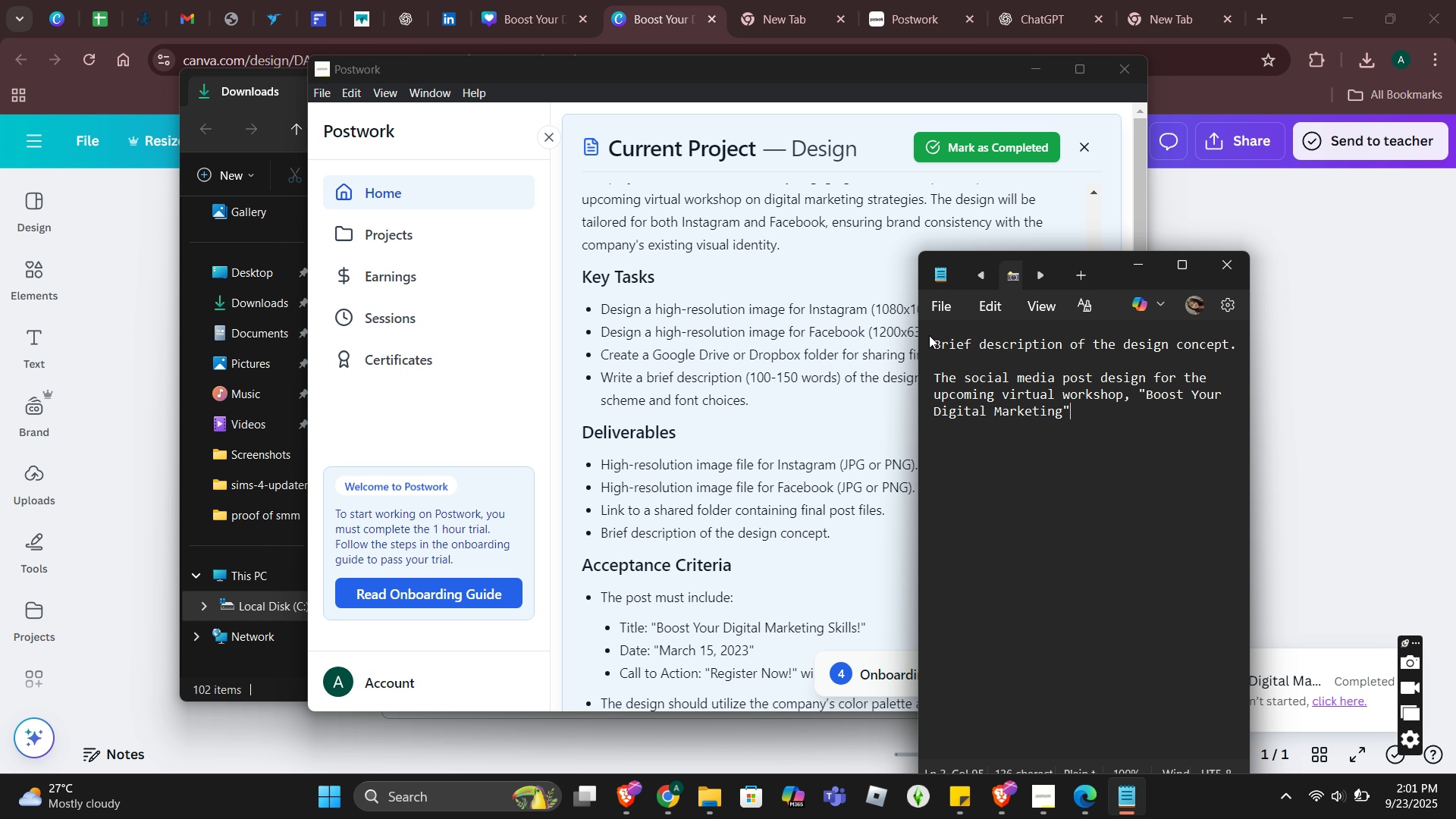 
key(Backspace)
type( Skills!:)
key(Backspace)
type(", cm)
key(Backspace)
type(ombines b)
key(Backspace)
 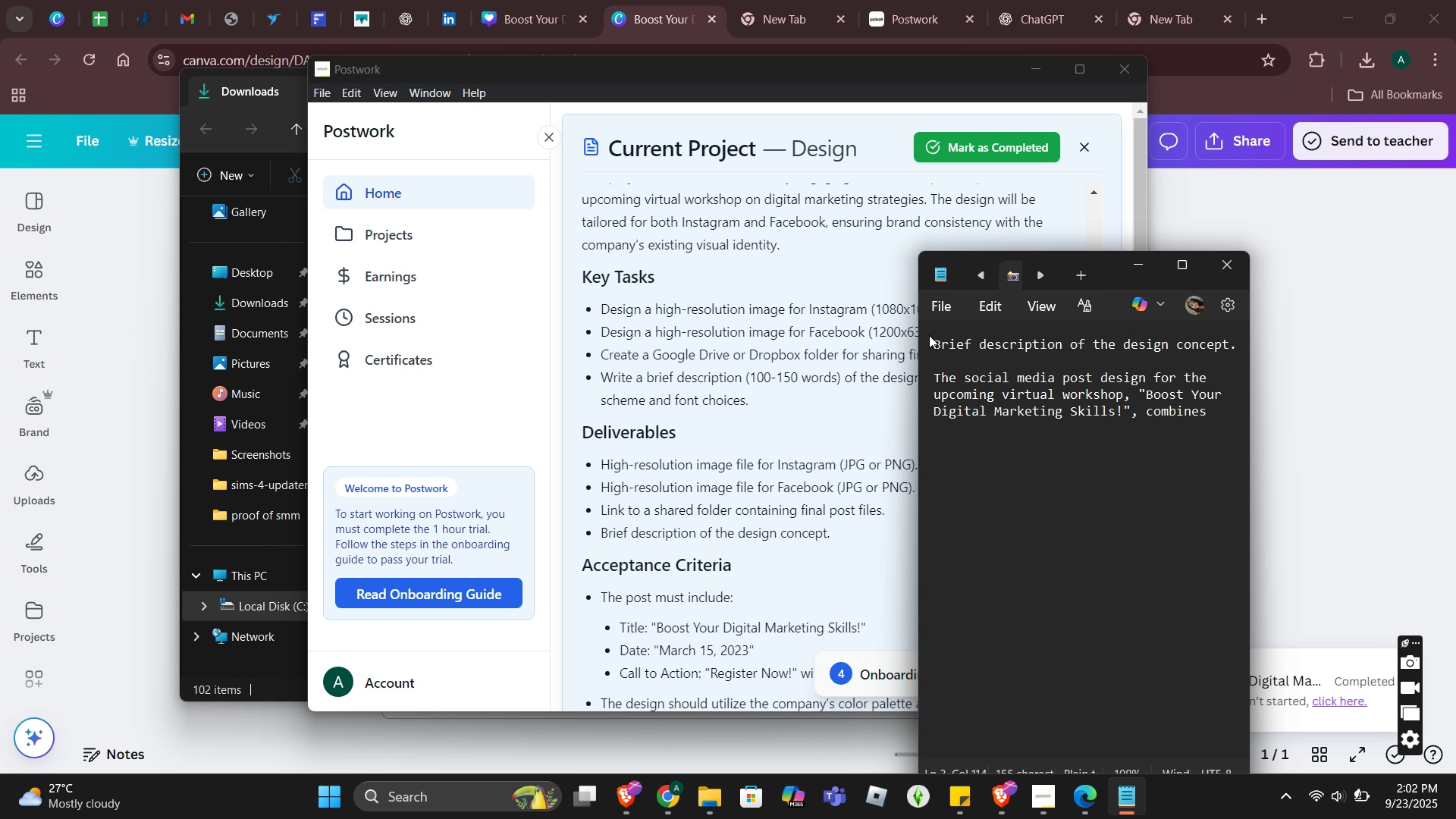 
wait(5.09)
 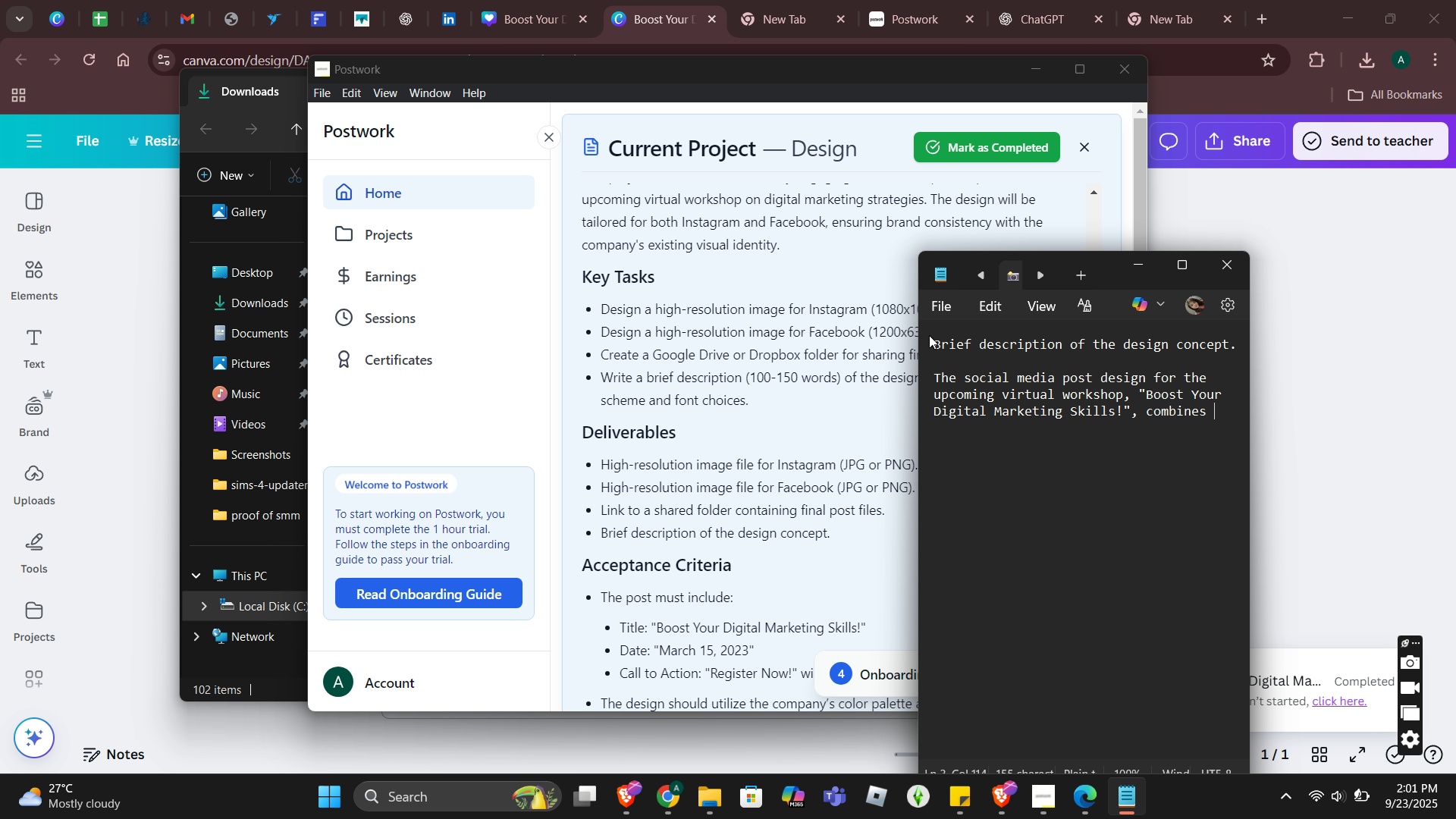 
key(Control+I)
 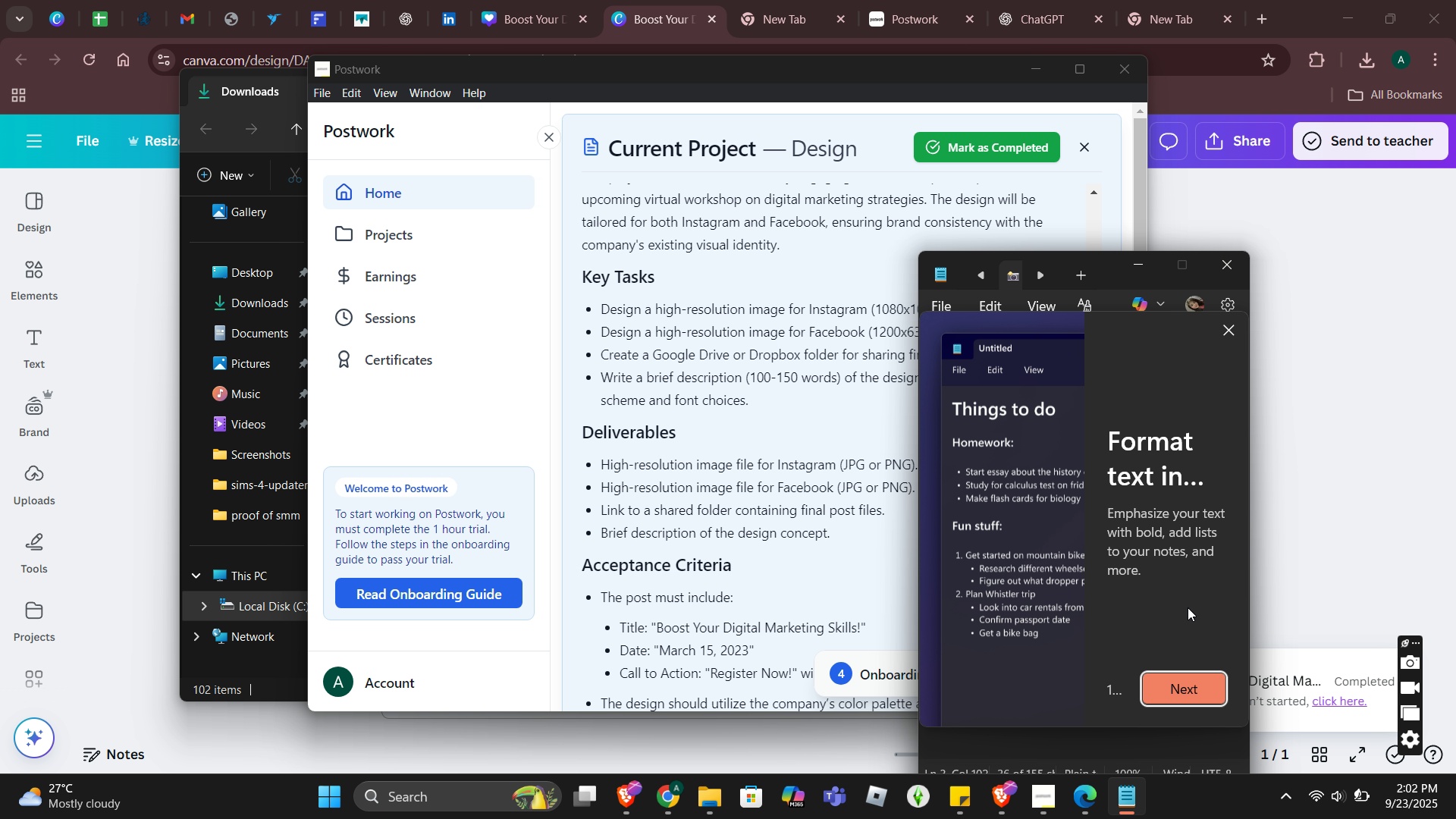 
left_click([1186, 683])
 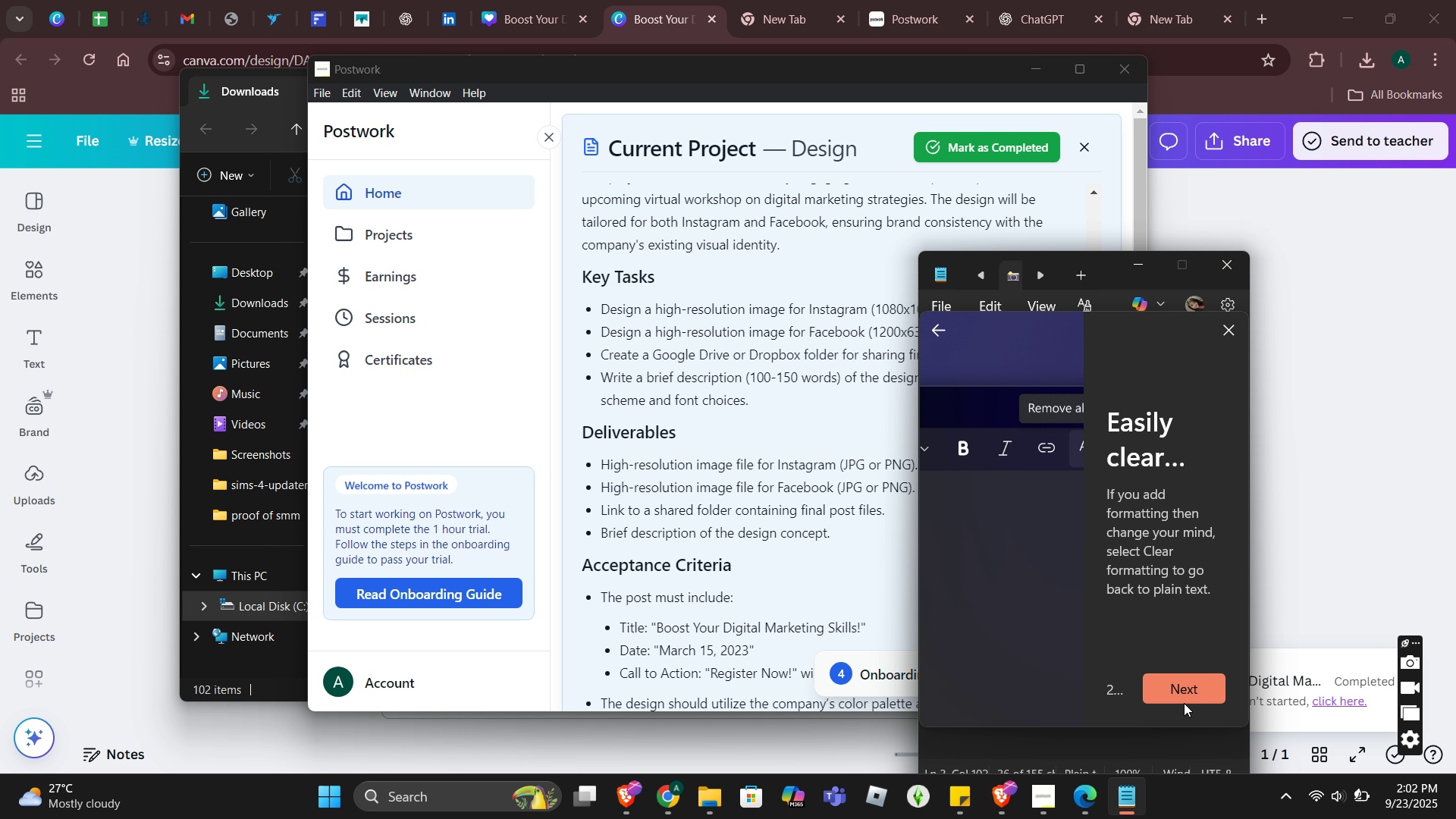 
left_click([1183, 699])
 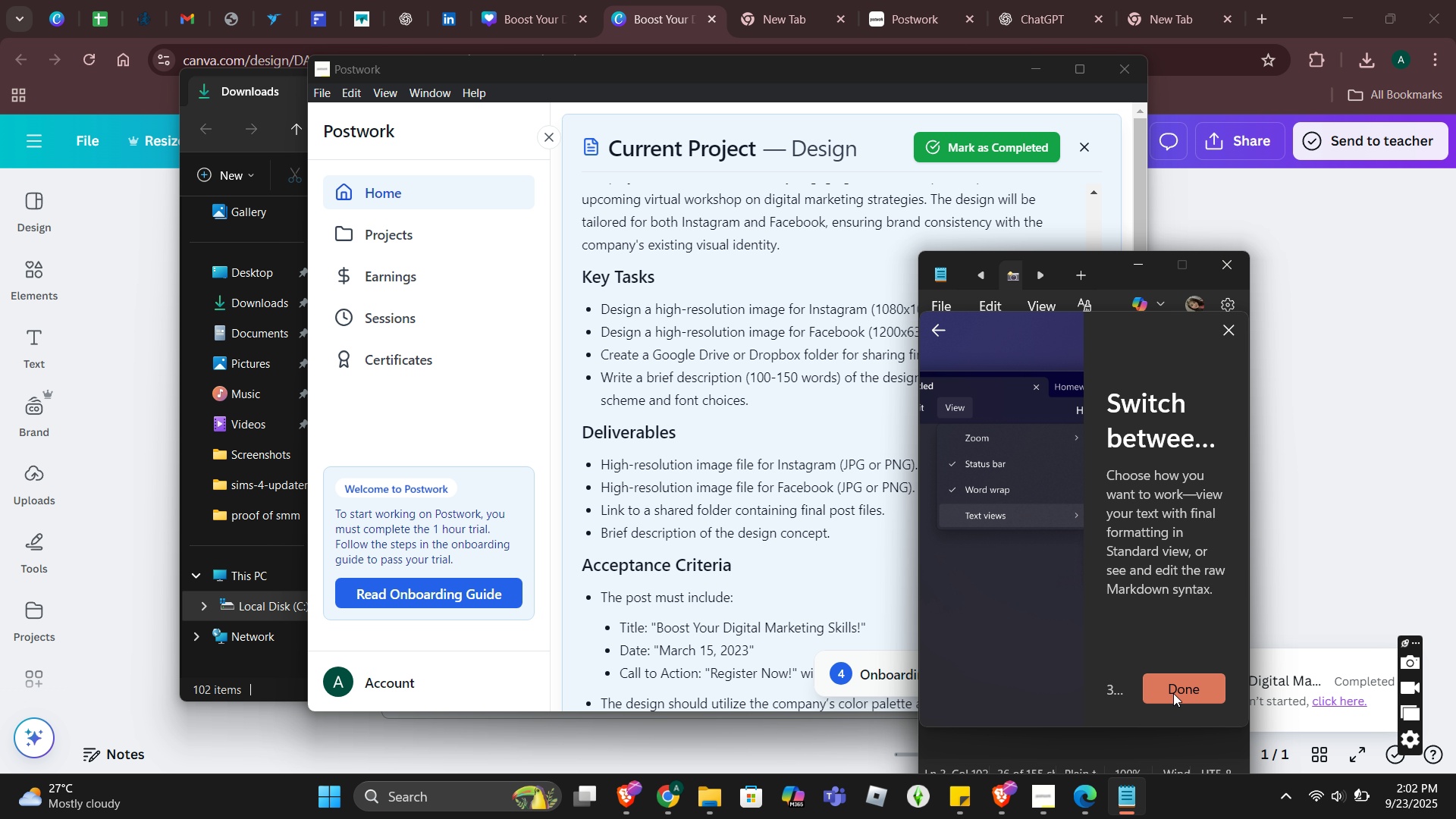 
left_click([1173, 693])
 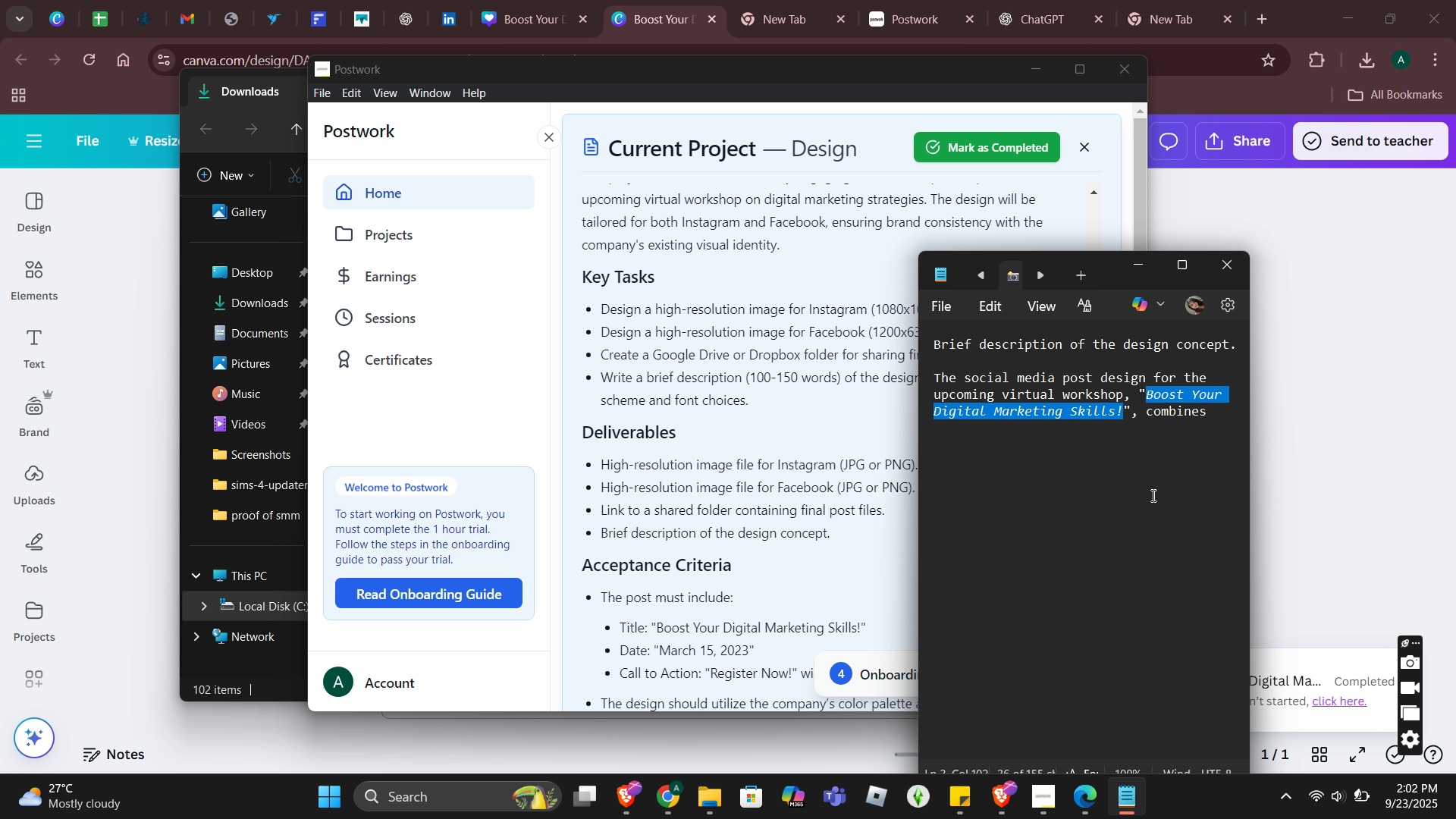 
left_click([1152, 495])
 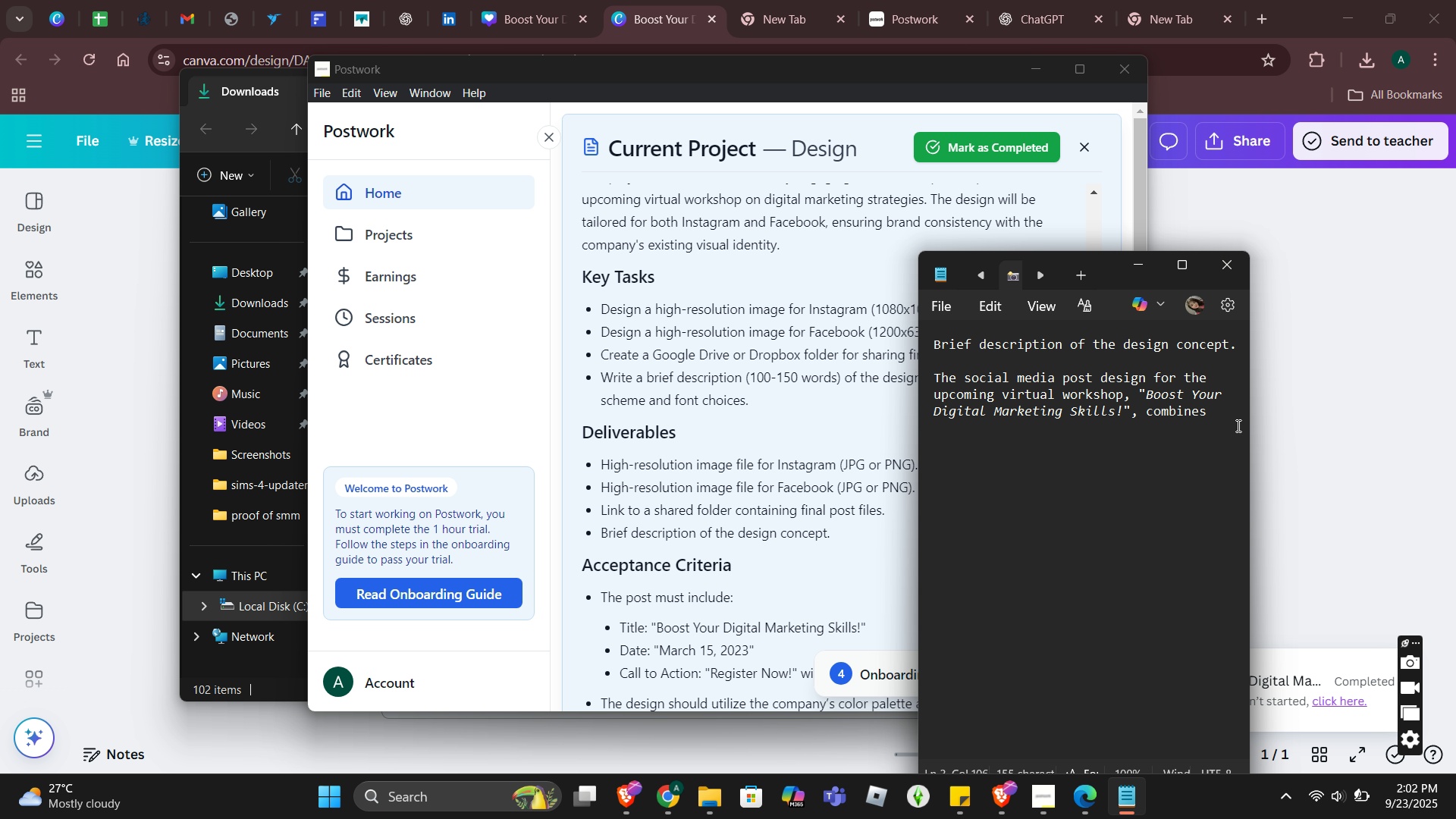 
left_click([1221, 411])
 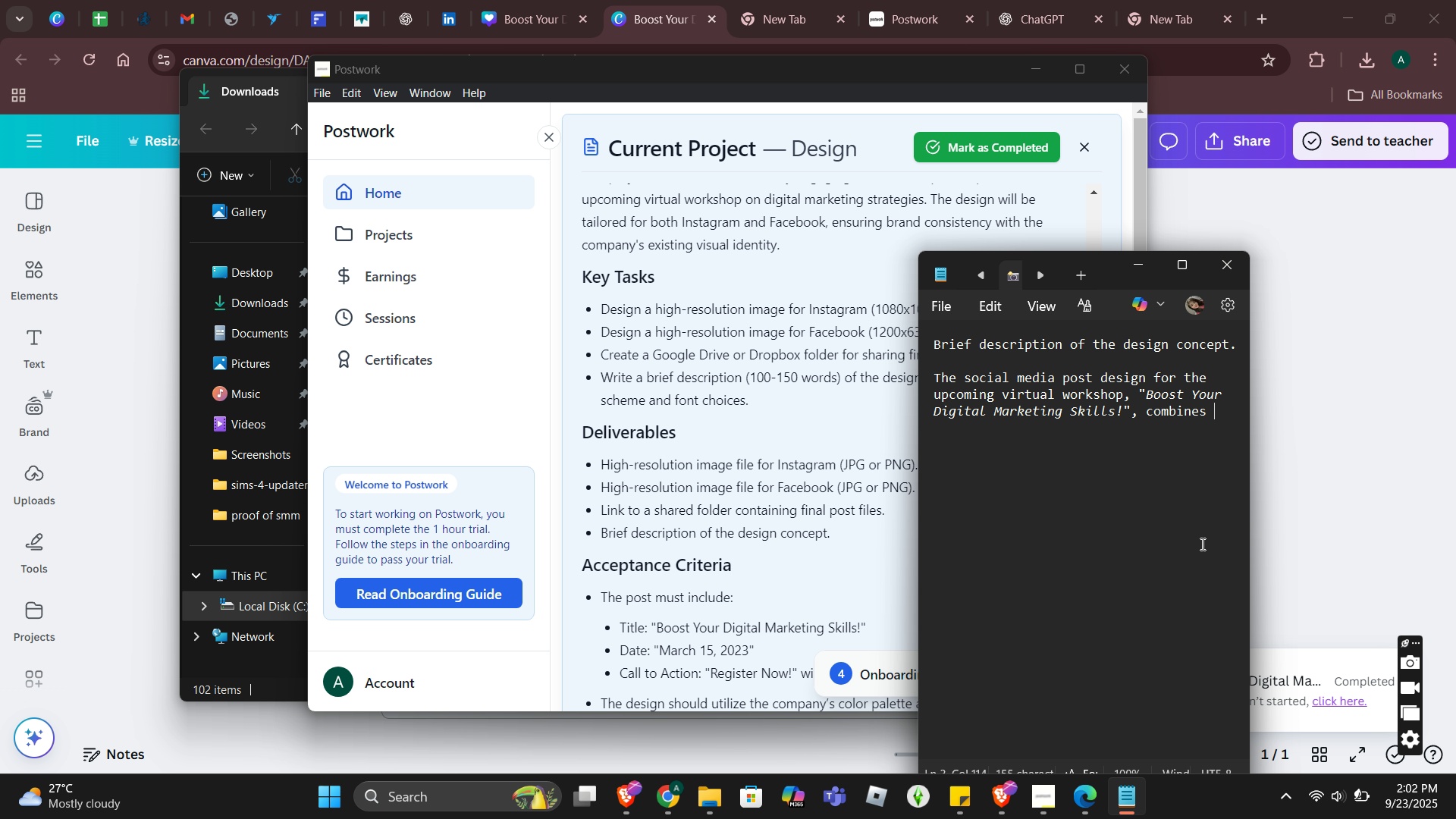 
wait(10.95)
 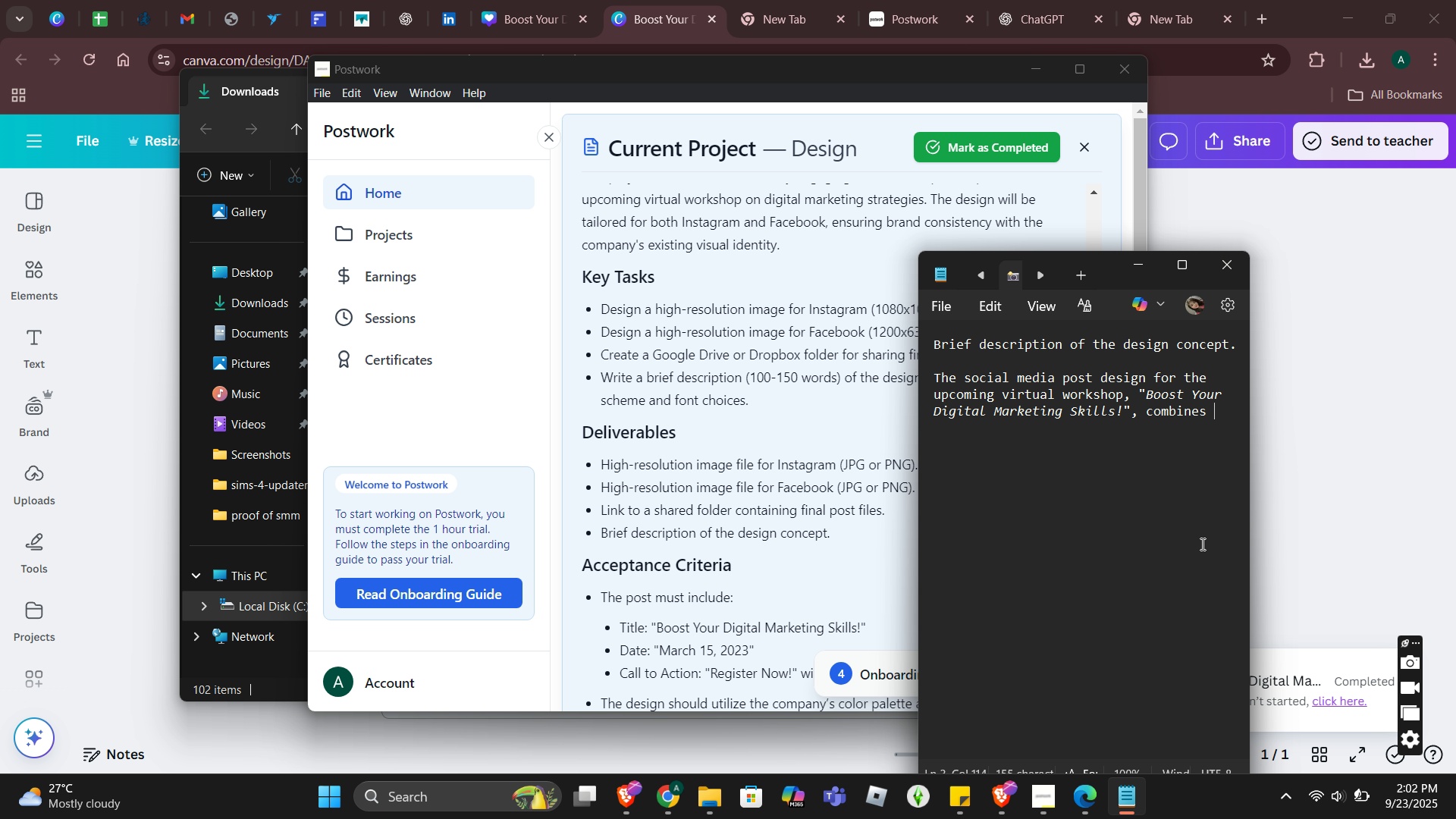 
left_click([520, 30])
 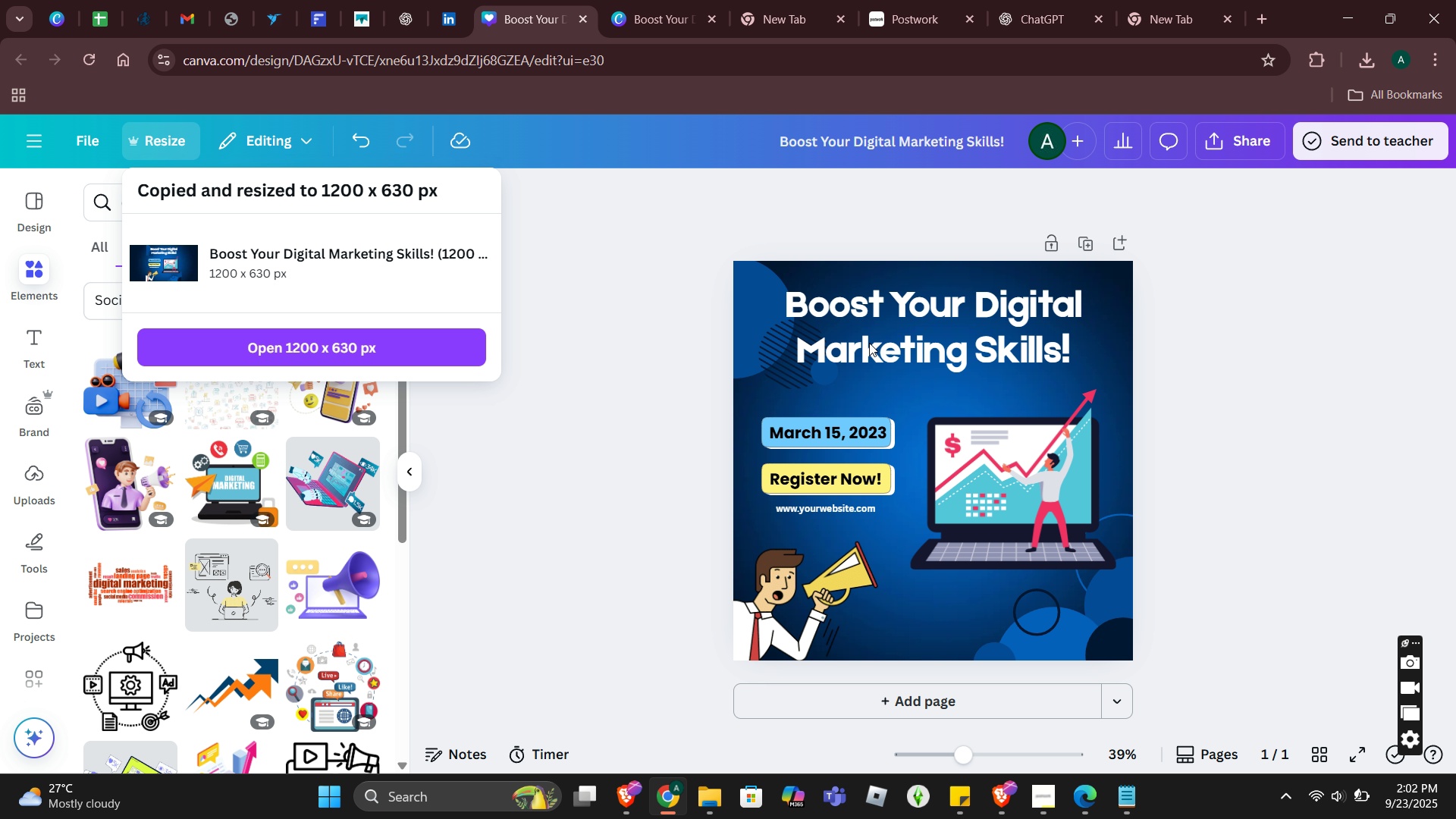 
left_click([878, 337])
 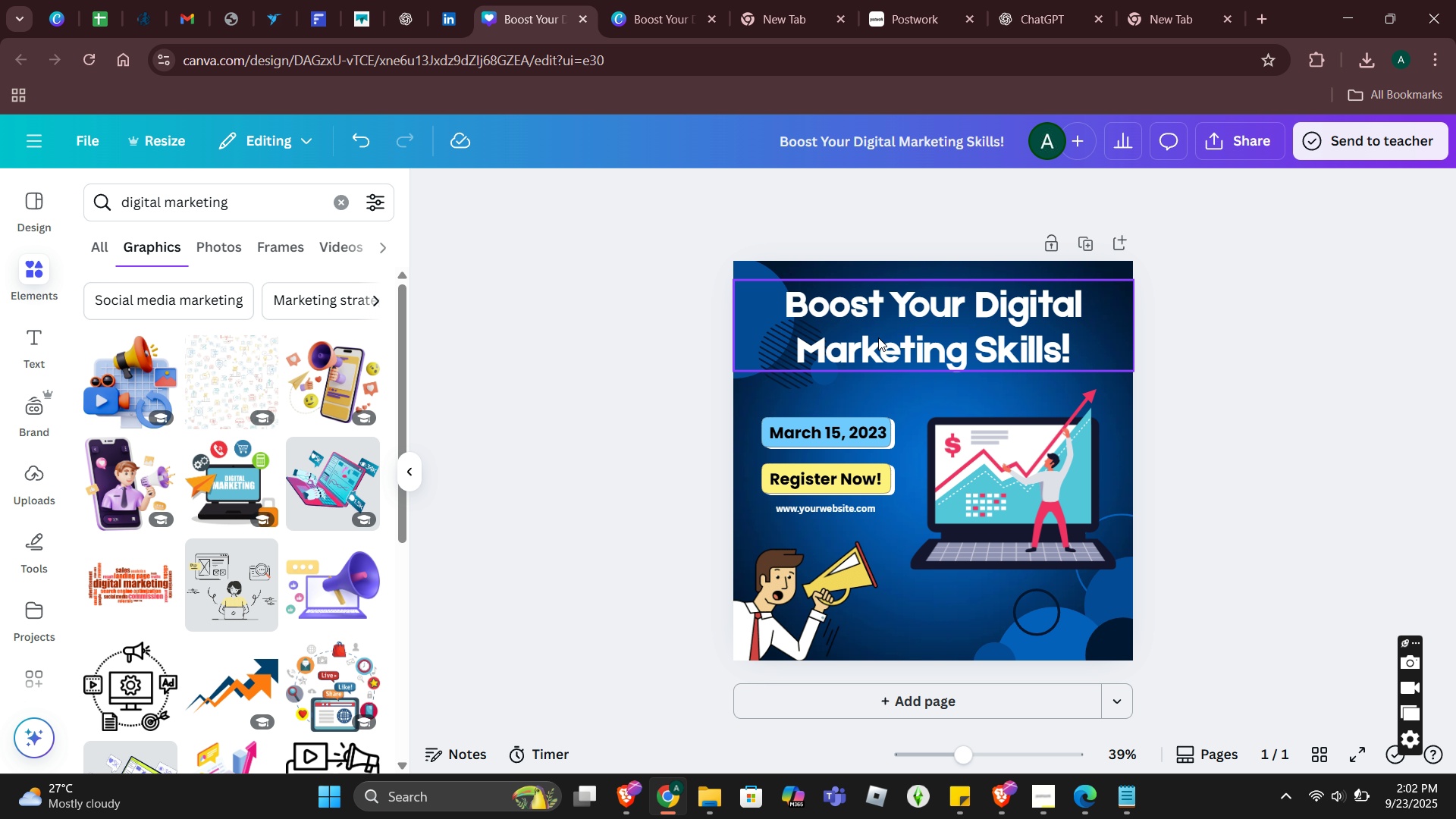 
left_click([878, 337])
 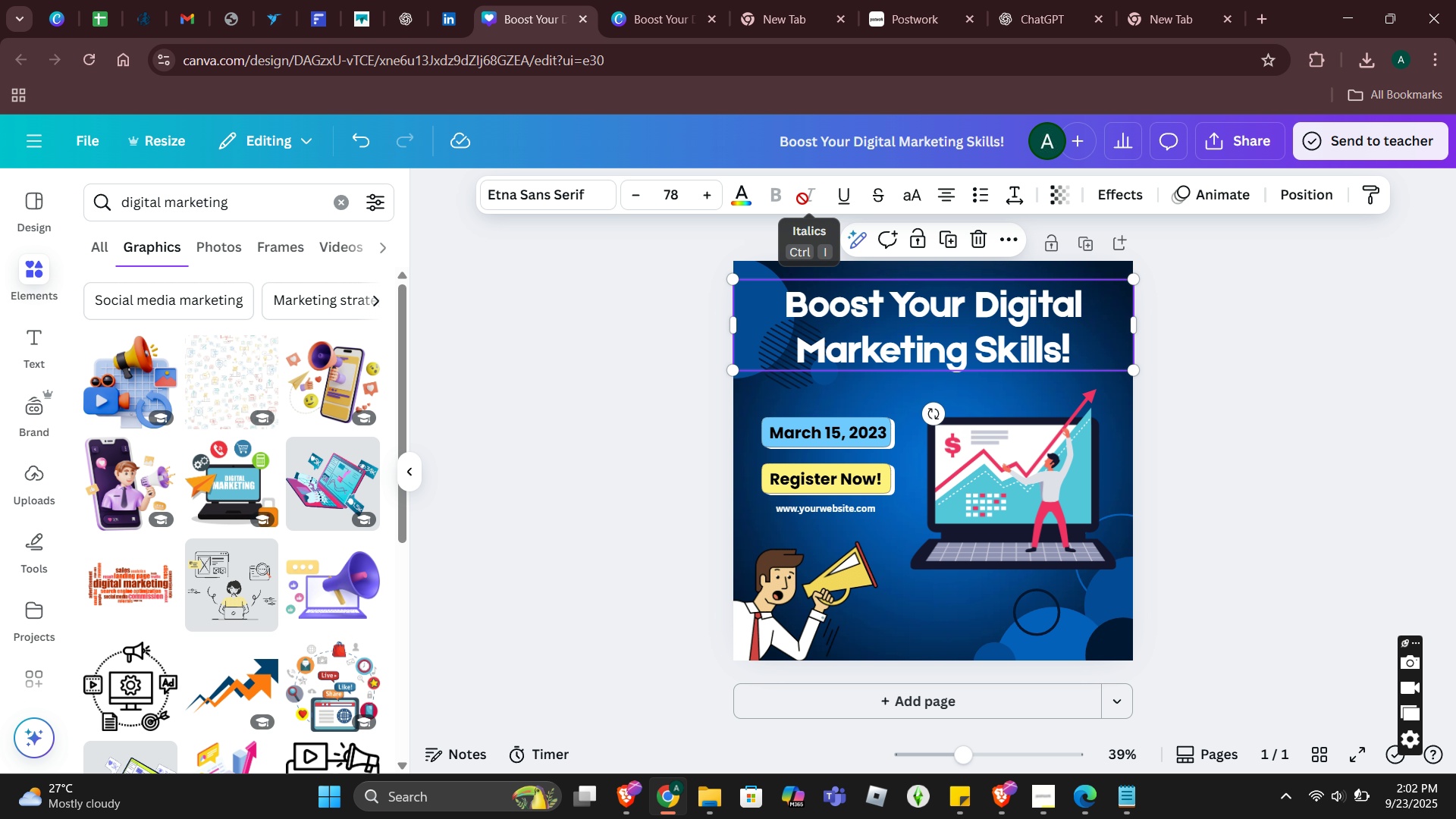 
left_click([808, 198])